 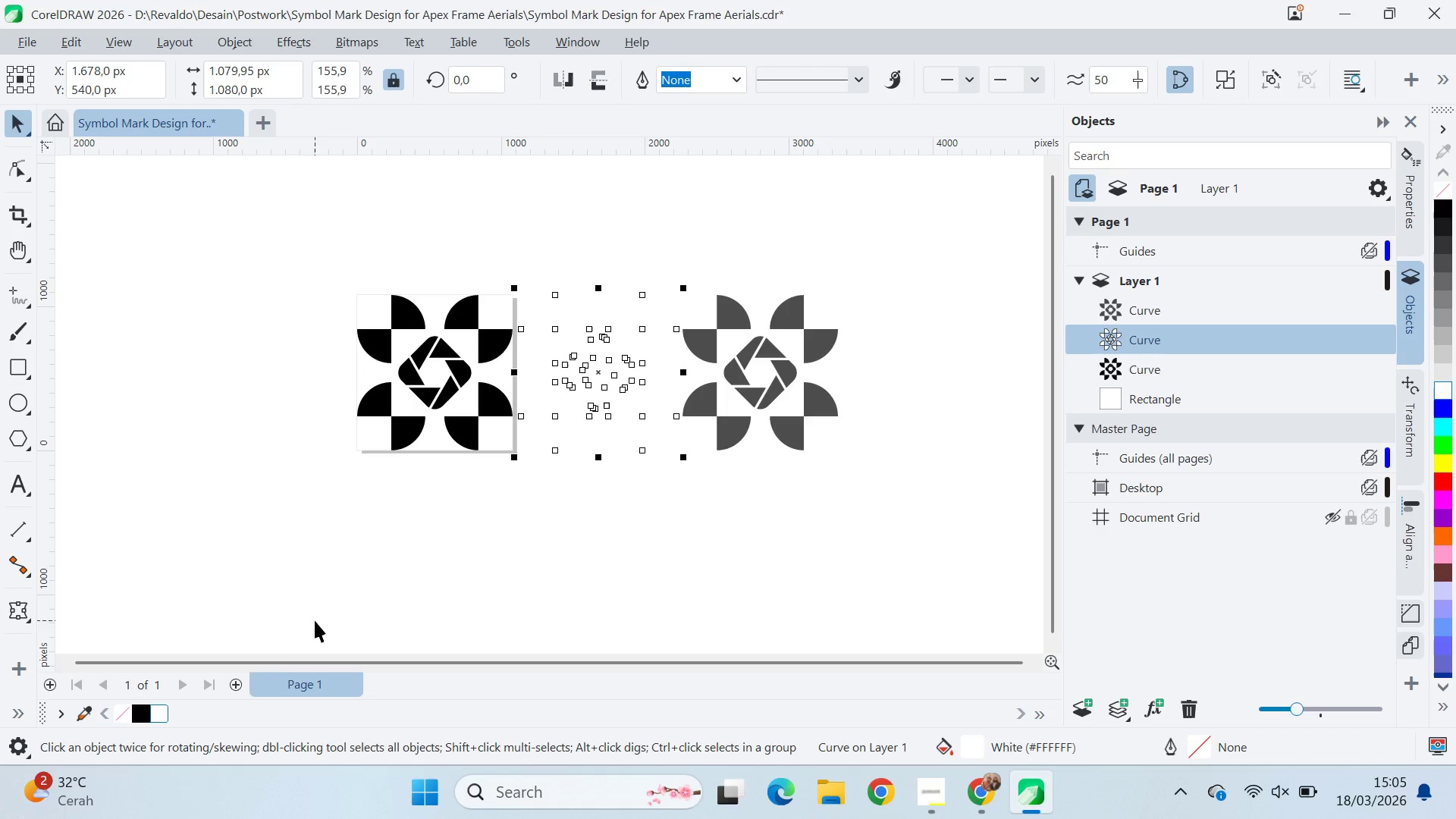 
left_click([461, 425])
 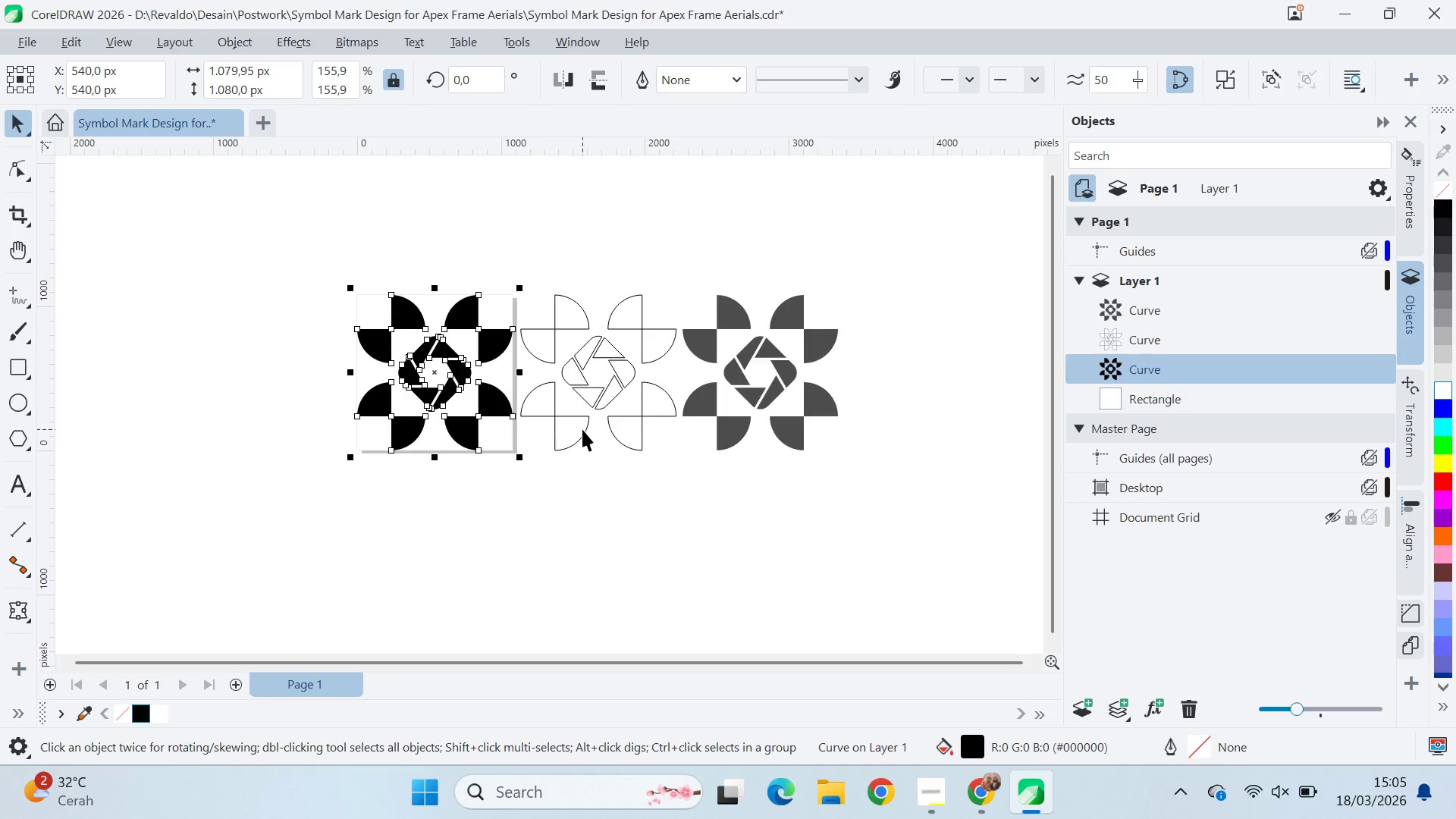 
key(Control+E)
 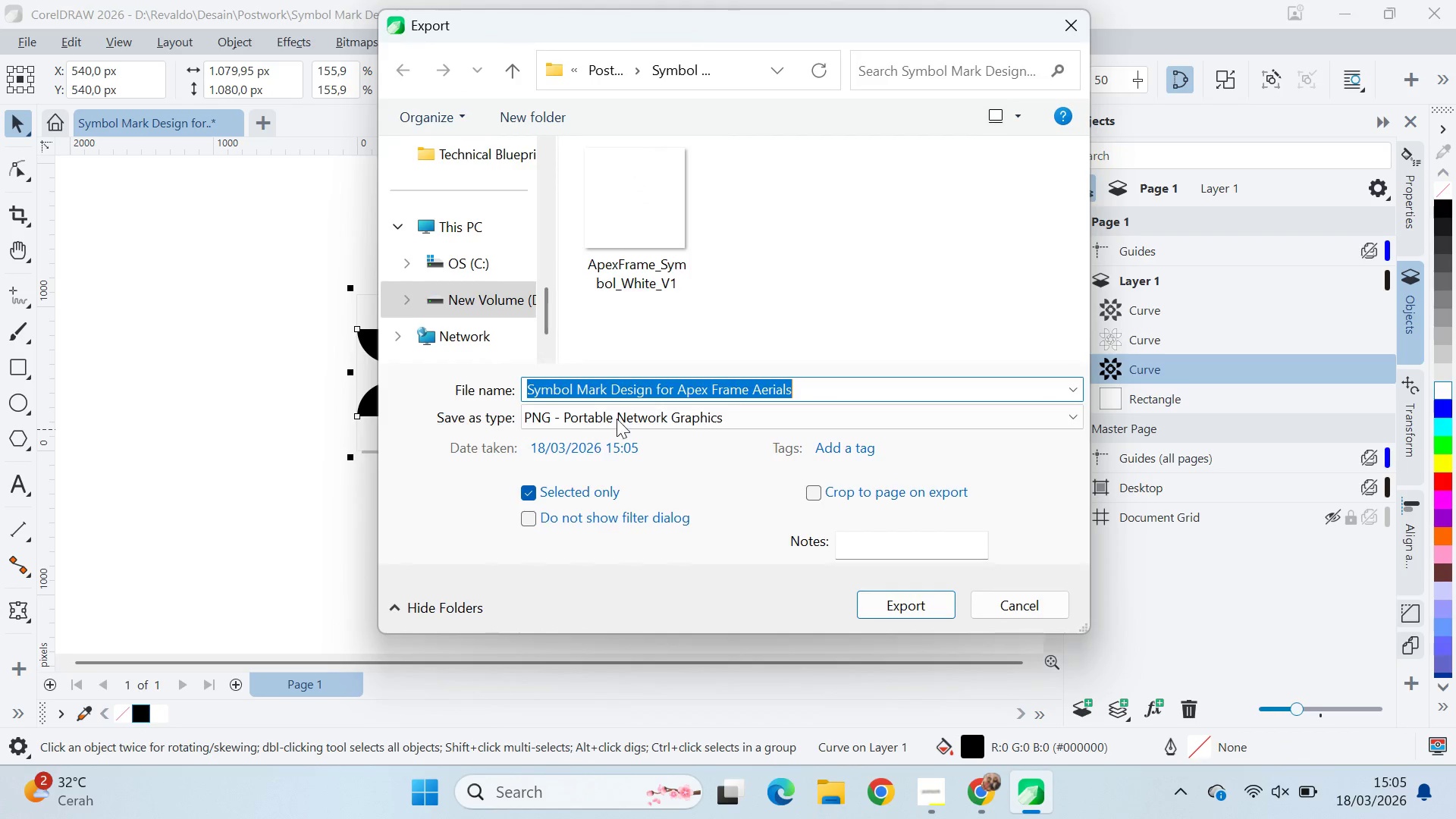 
left_click([662, 211])
 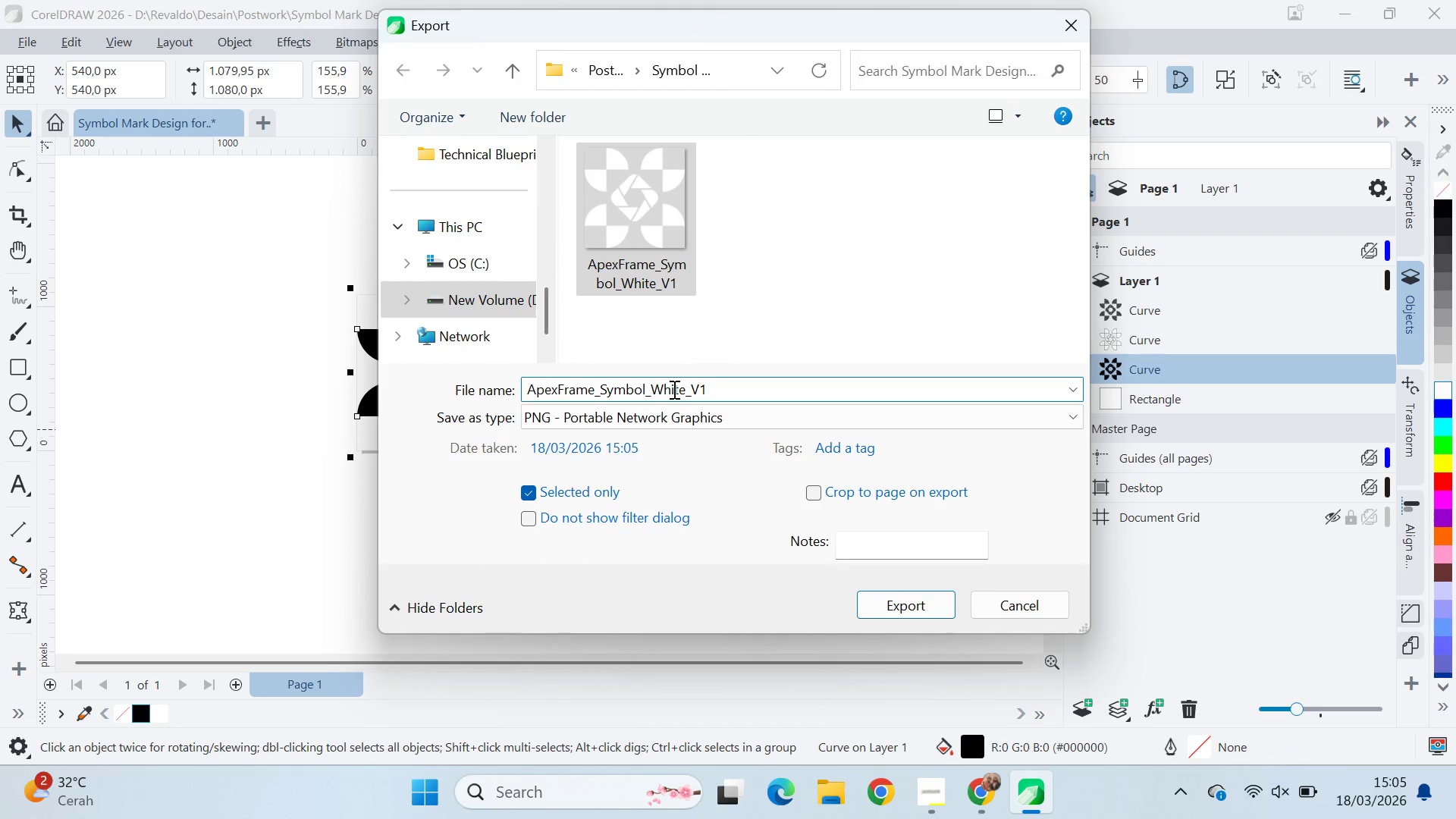 
left_click_drag(start_coordinate=[684, 389], to_coordinate=[654, 384])
 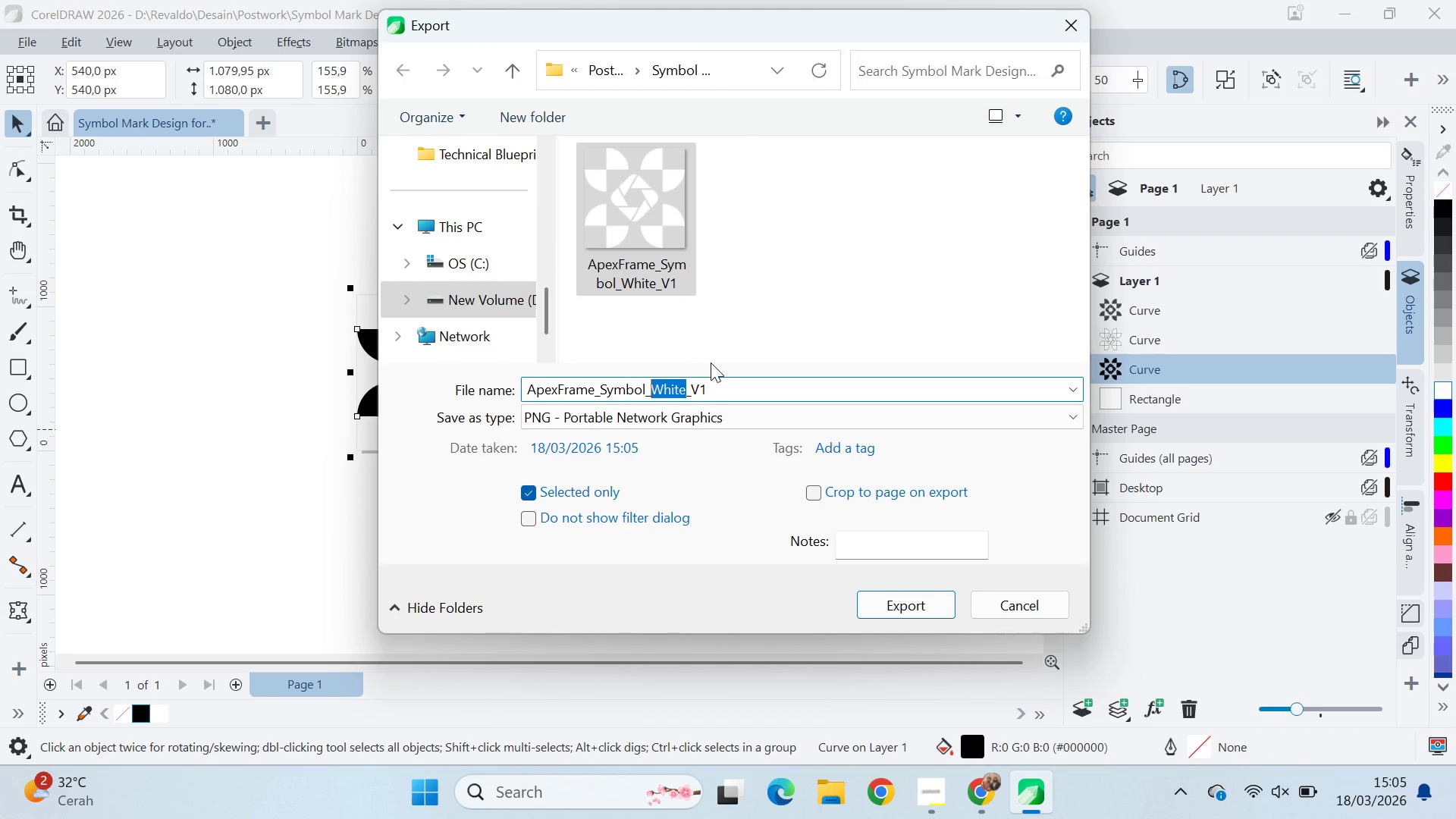 
type(Ba)
key(Backspace)
type(lack )
key(Backspace)
 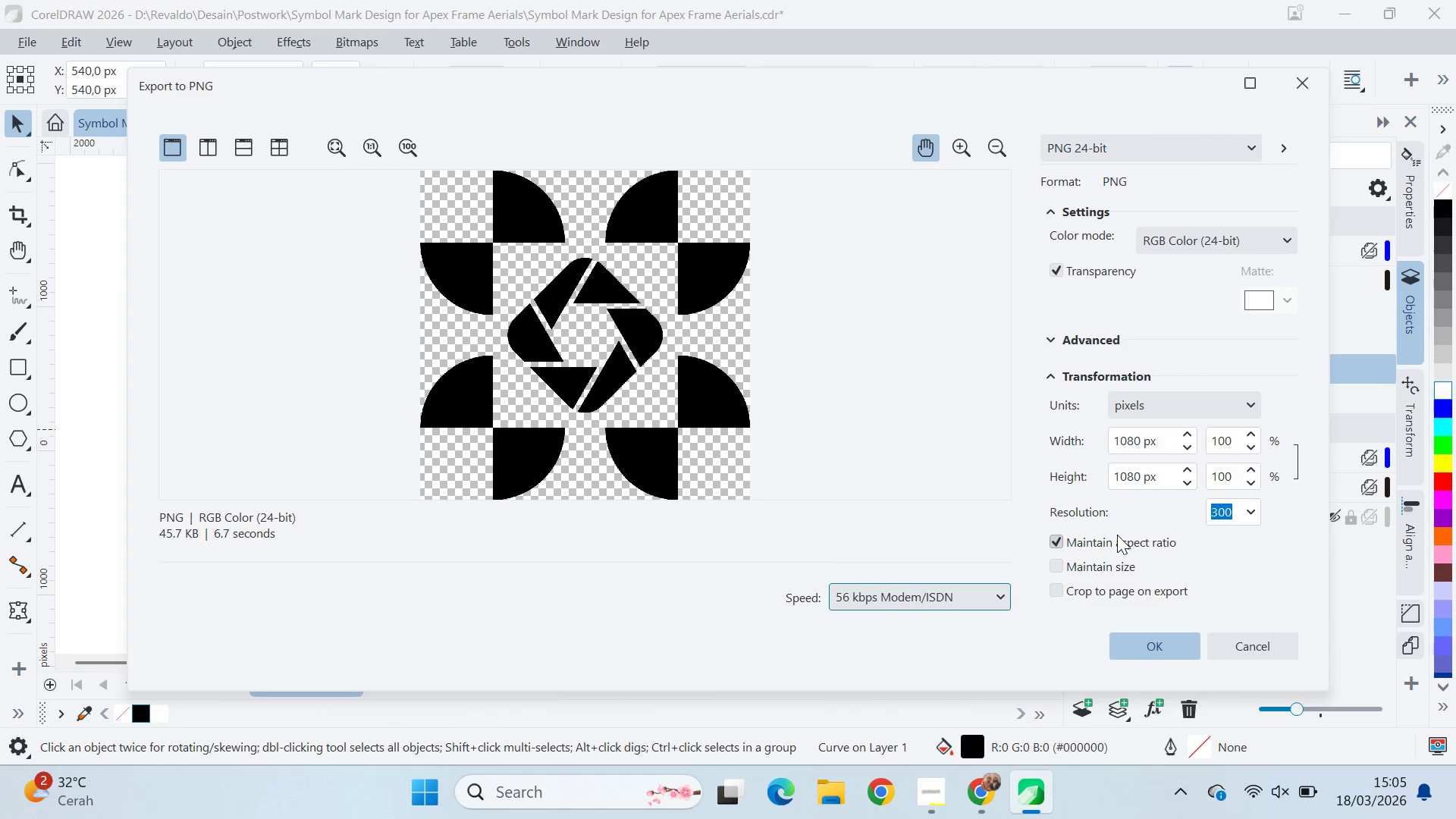 
wait(5.64)
 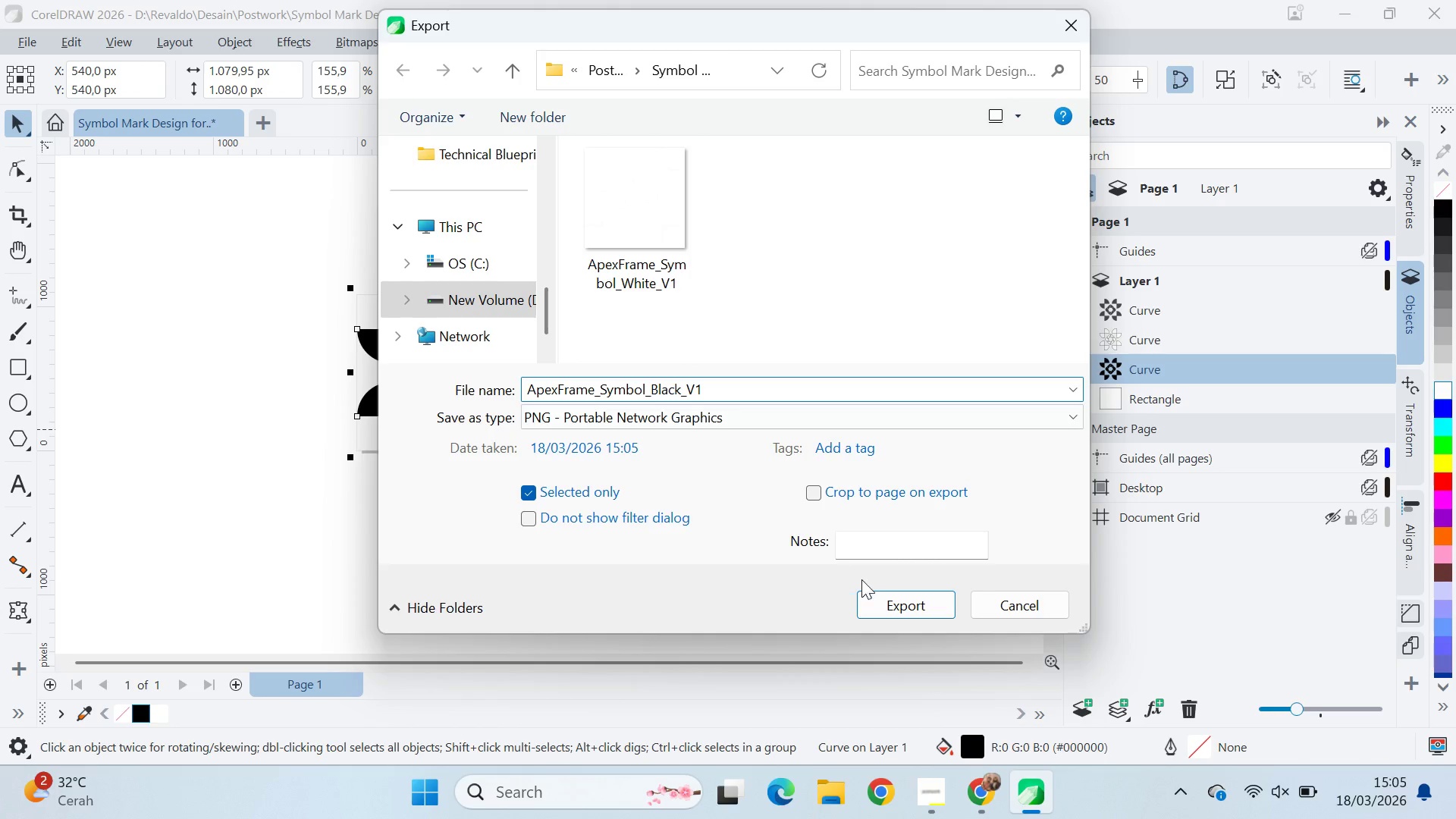 
double_click([1258, 509])
 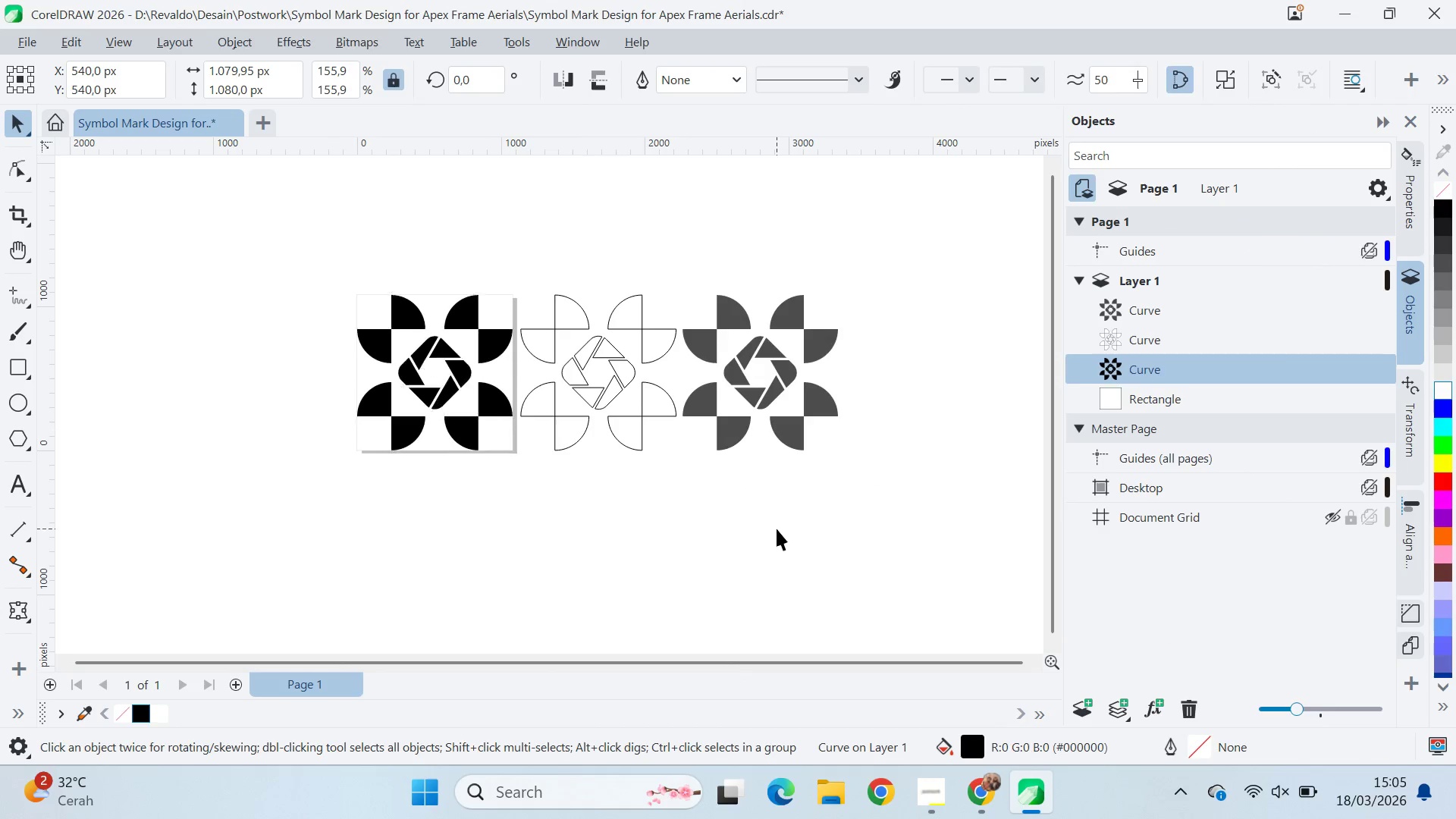 
left_click([789, 429])
 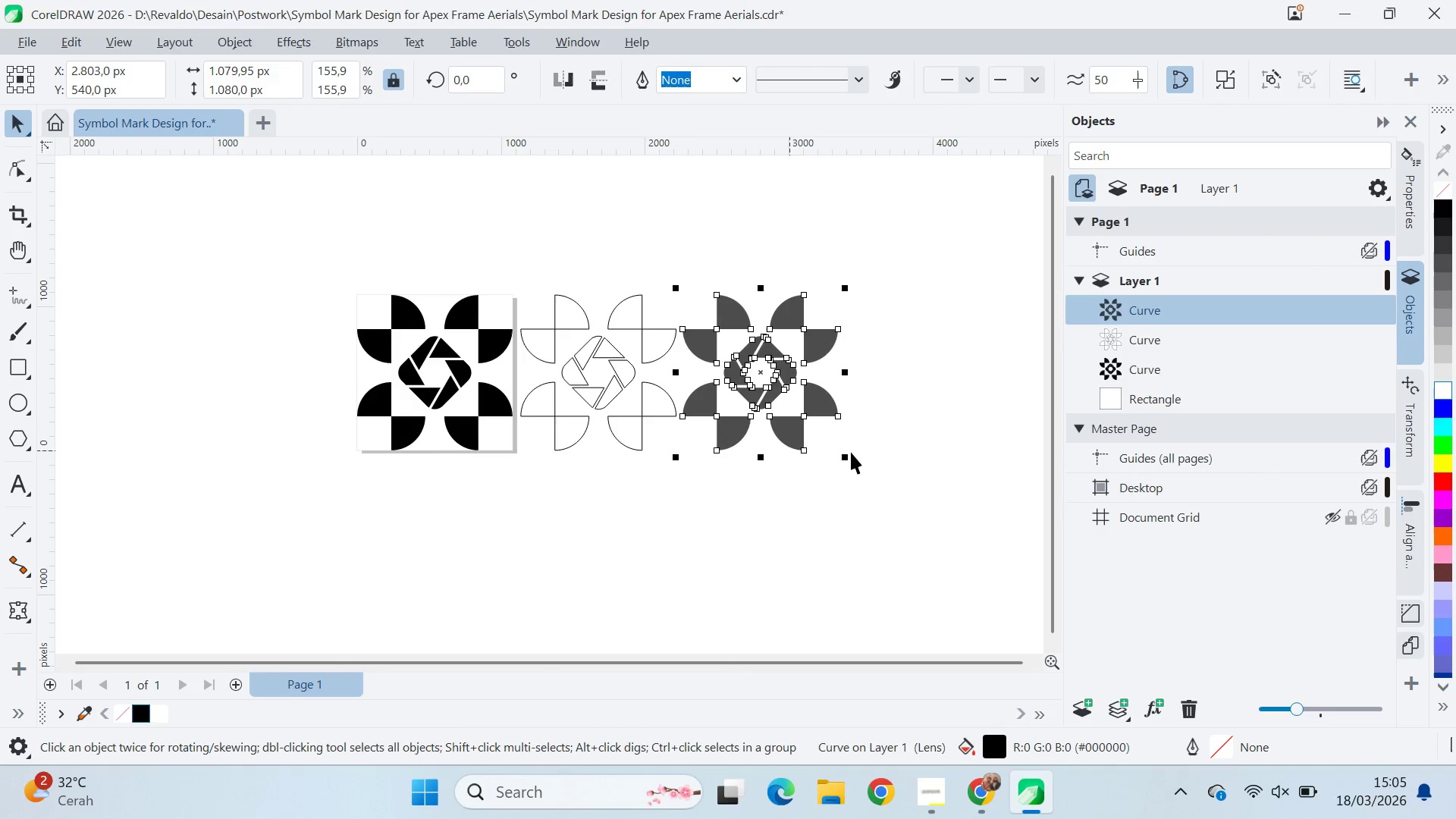 
key(Control+E)
 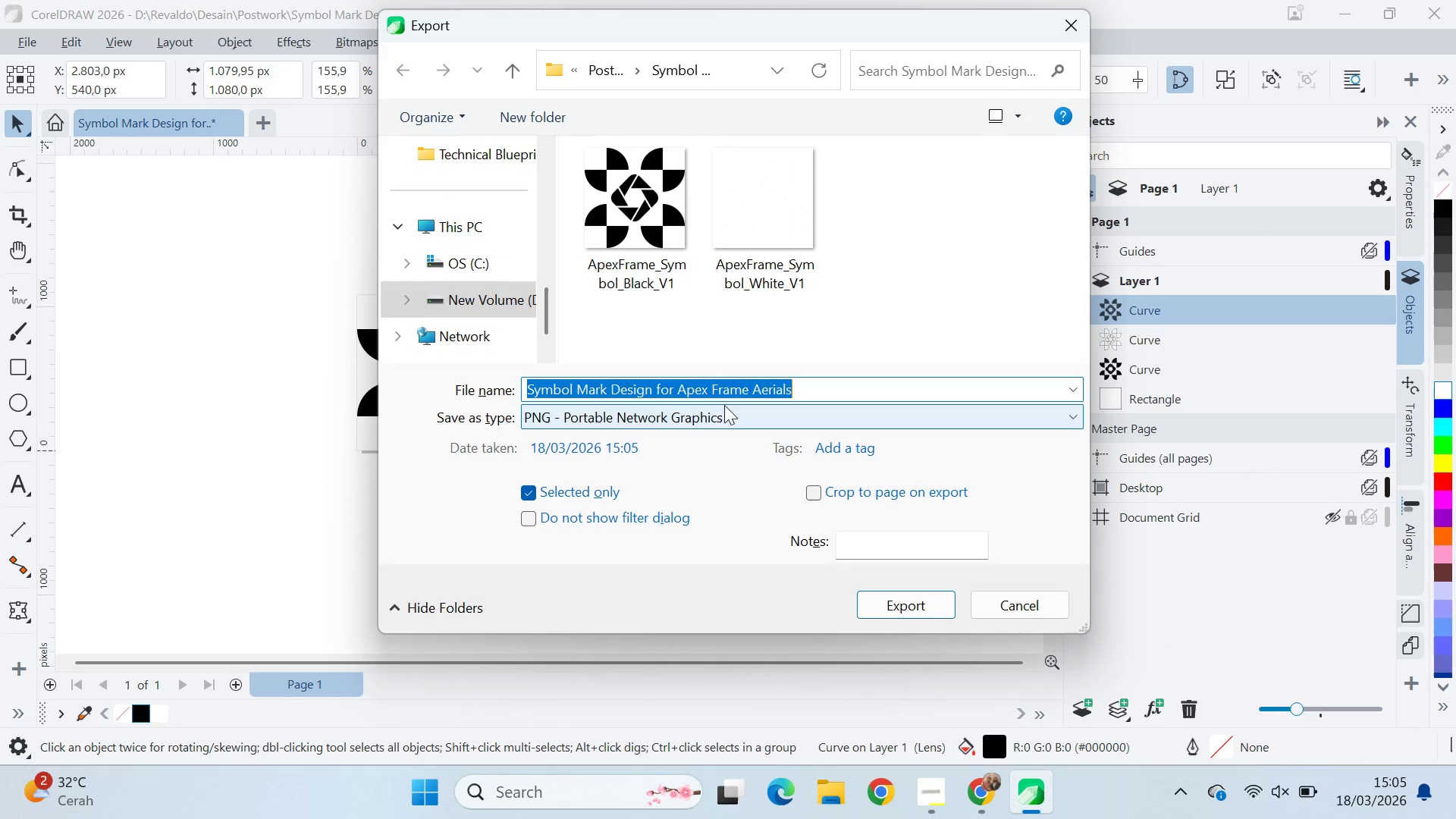 
left_click([651, 221])
 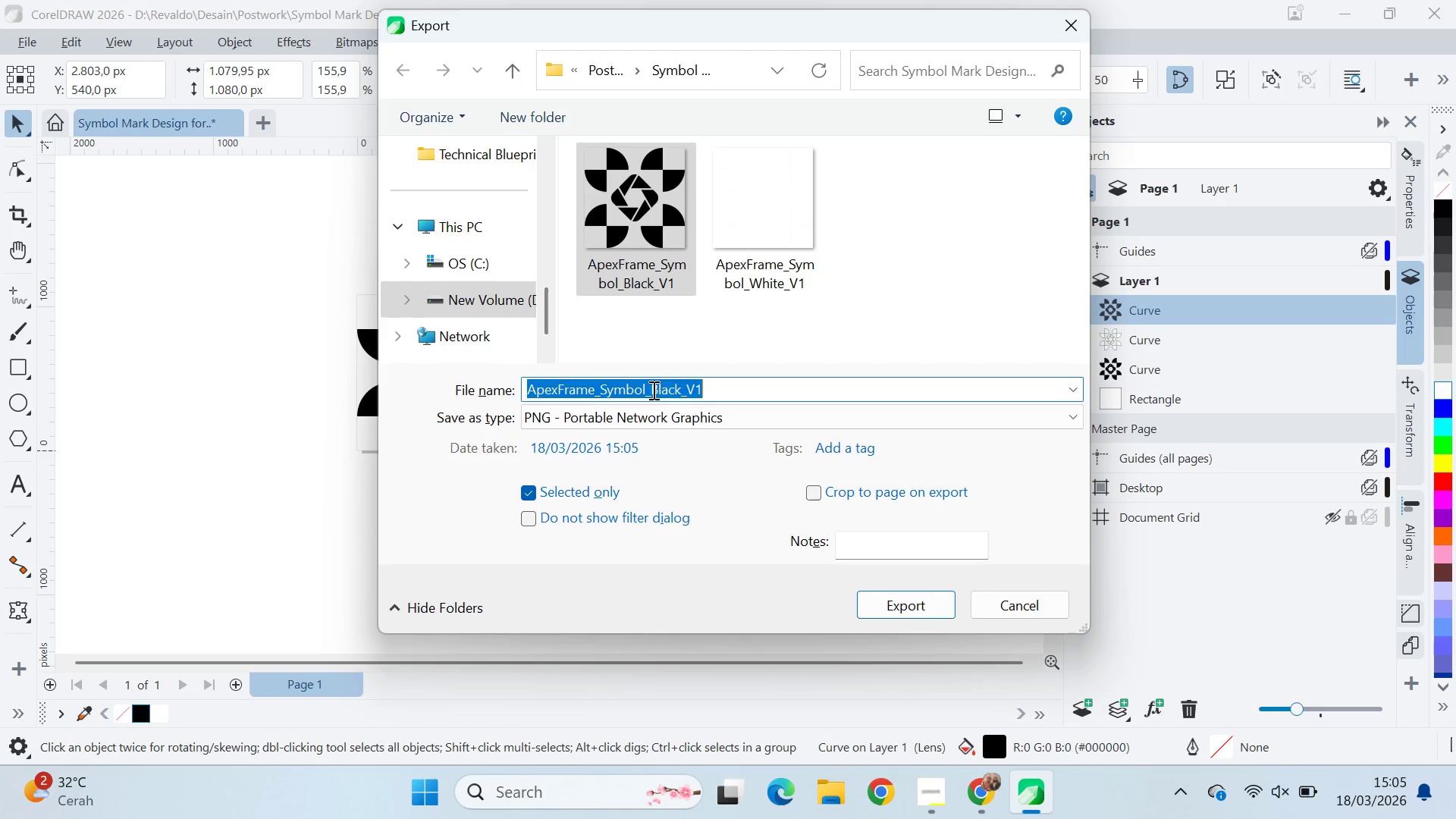 
double_click([683, 382])
 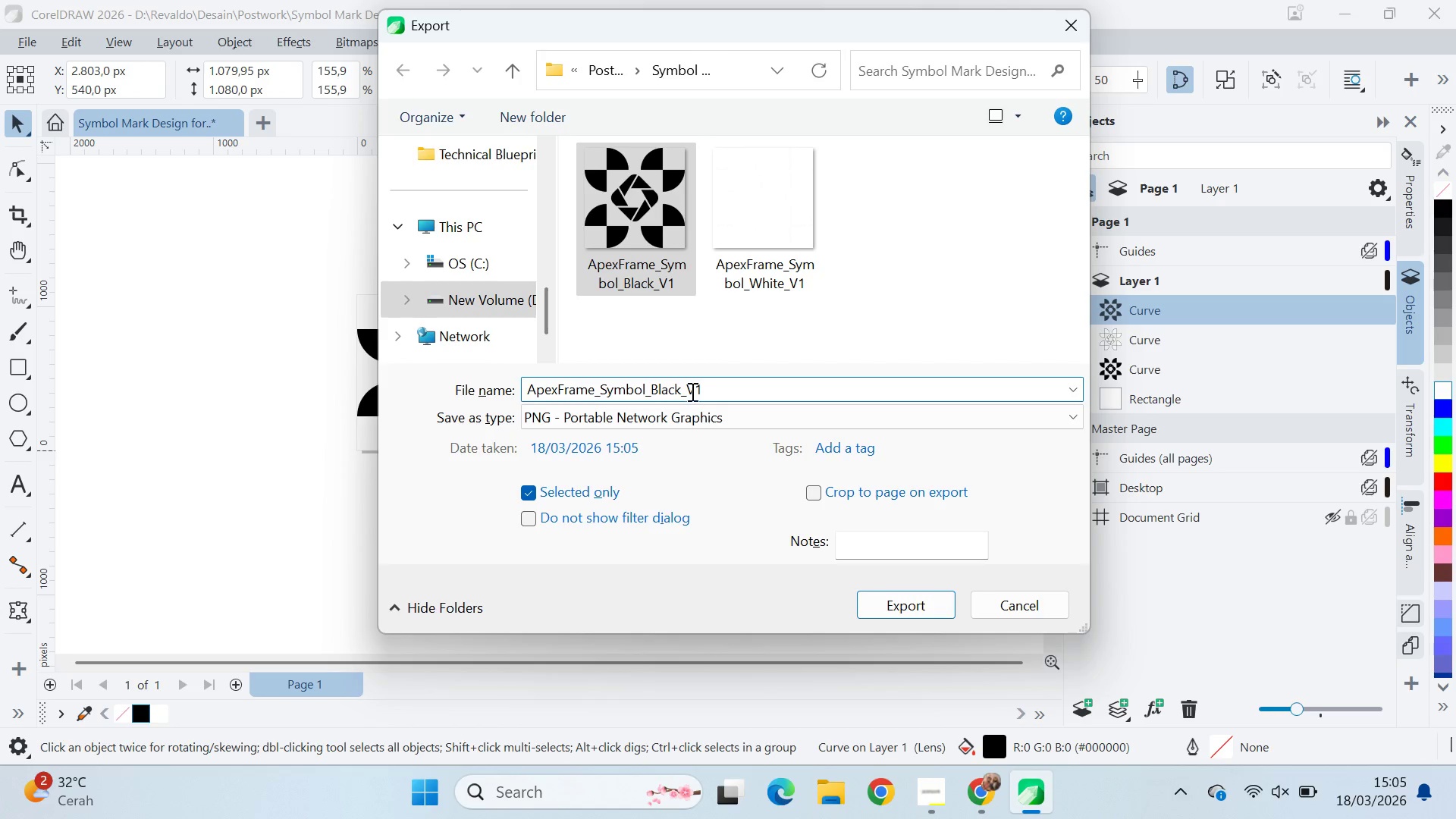 
left_click([681, 390])
 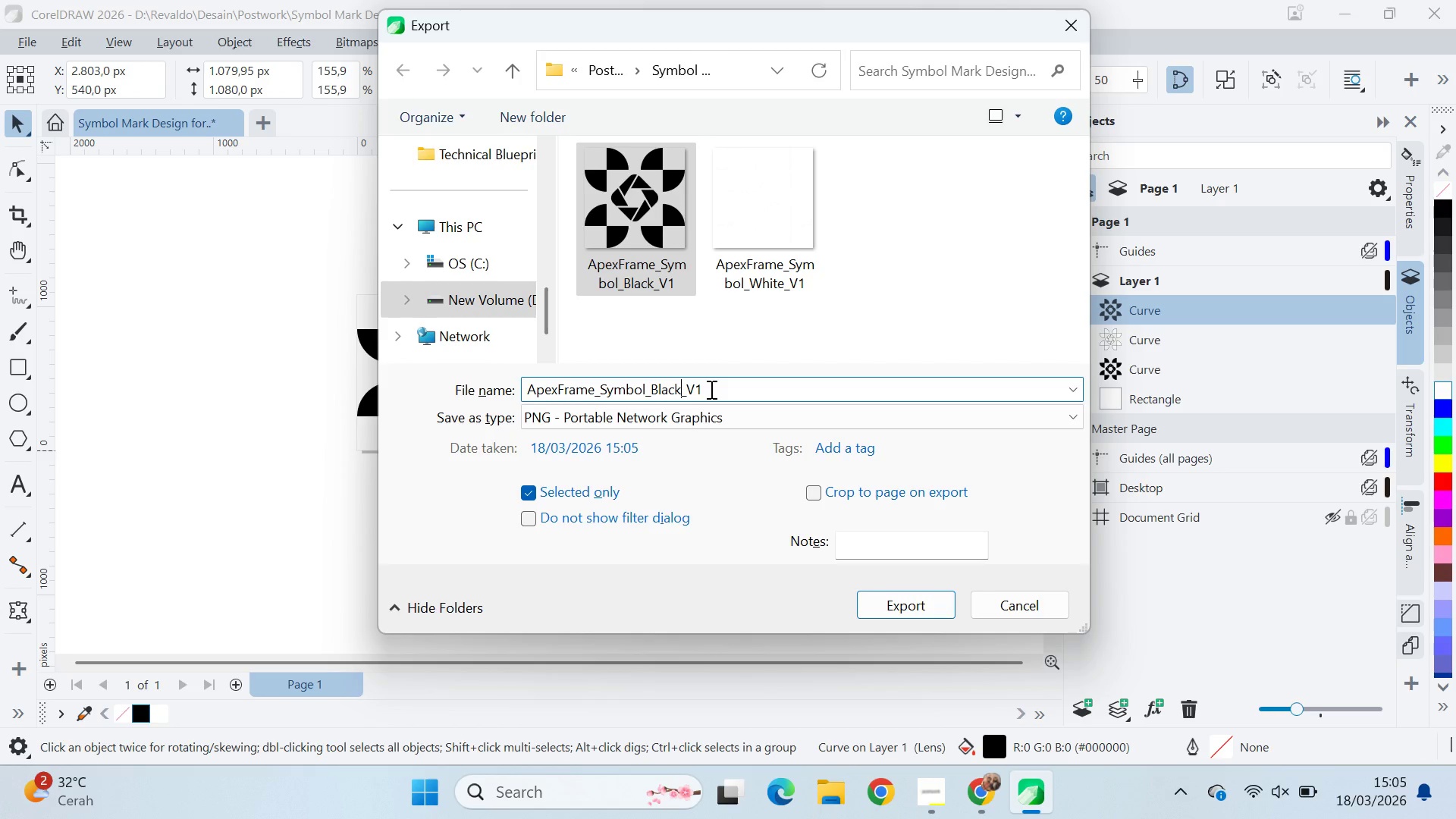 
wait(10.52)
 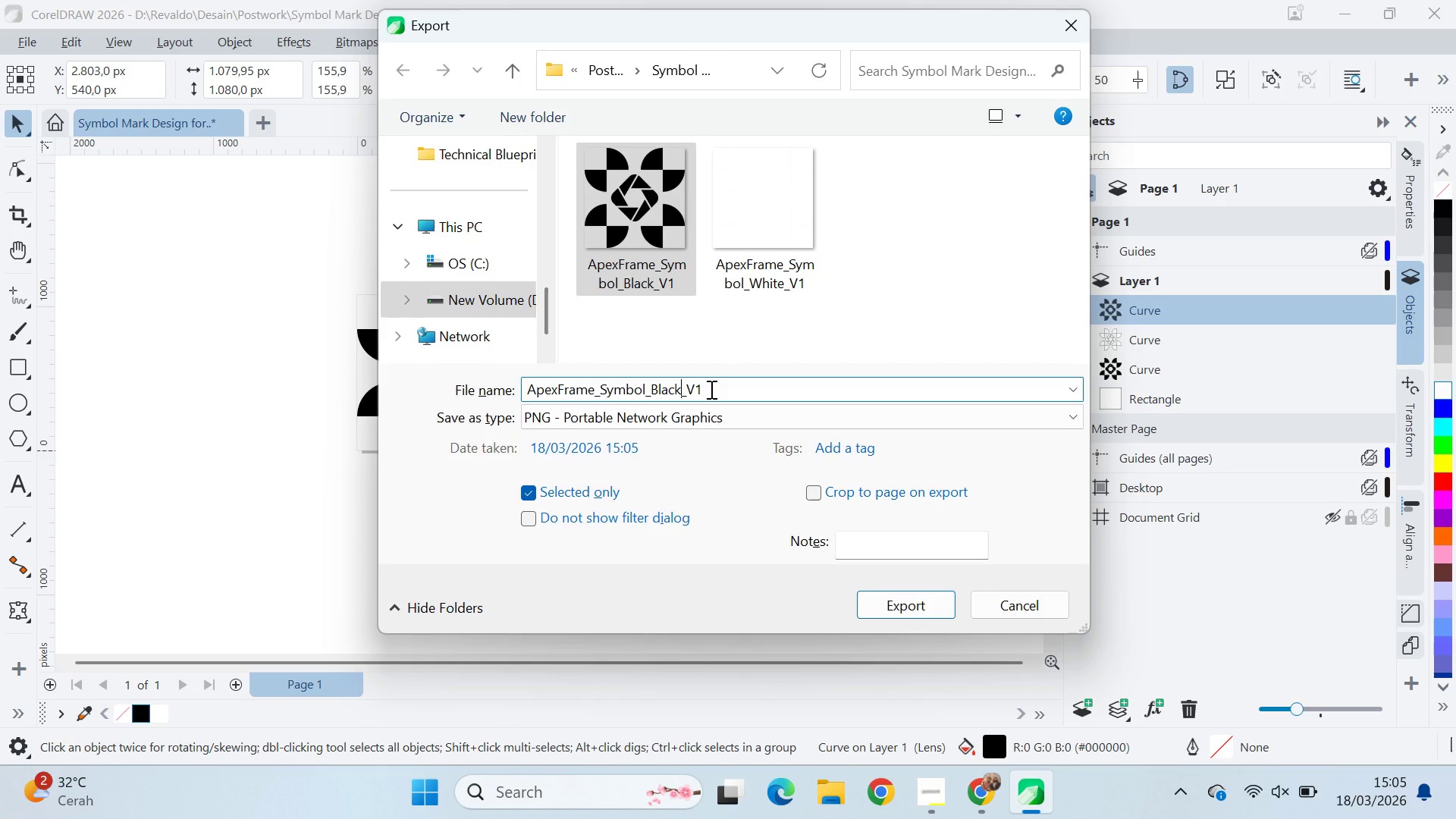 
type(_Opacity )
key(Backspace)
 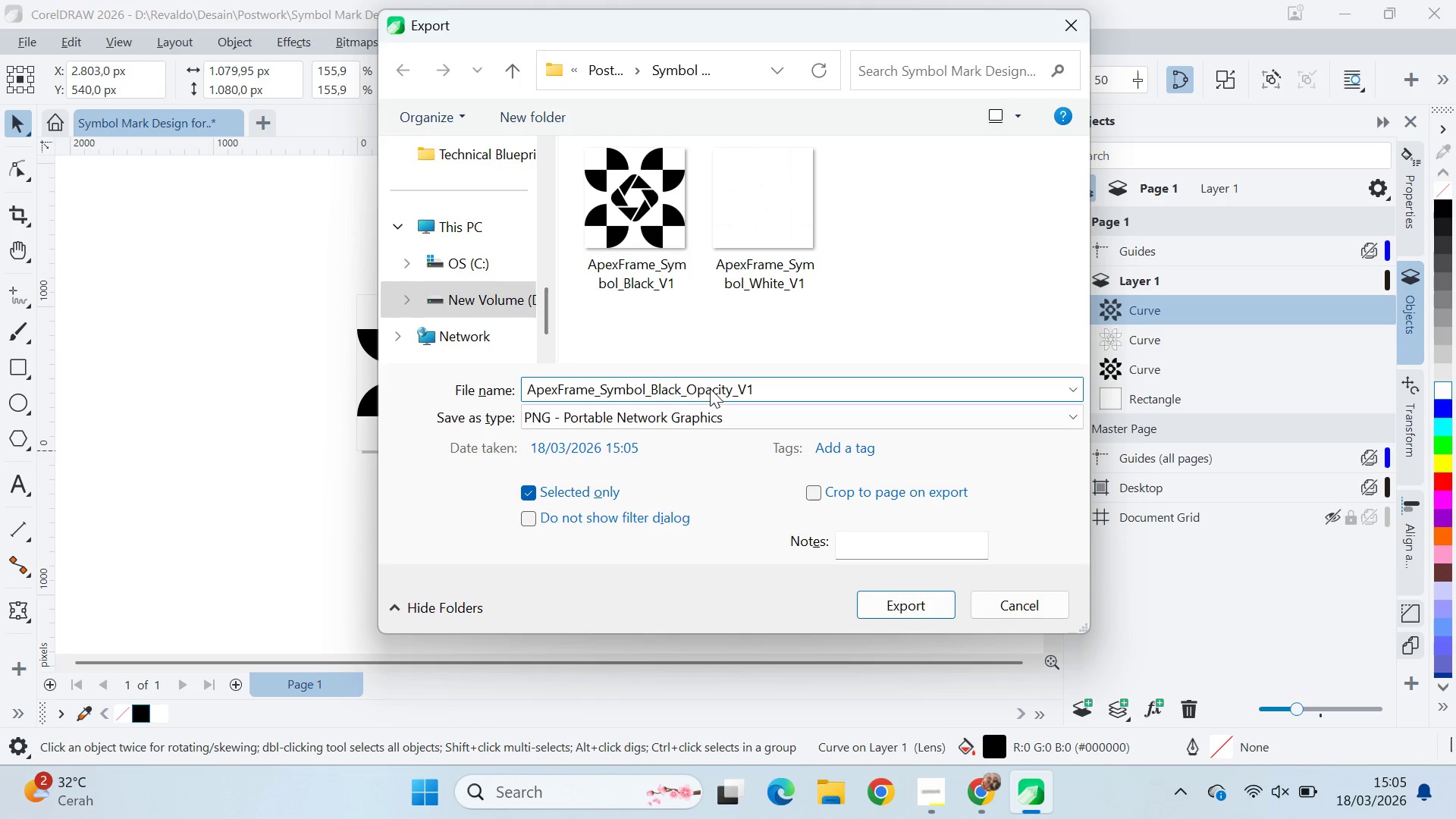 
wait(7.09)
 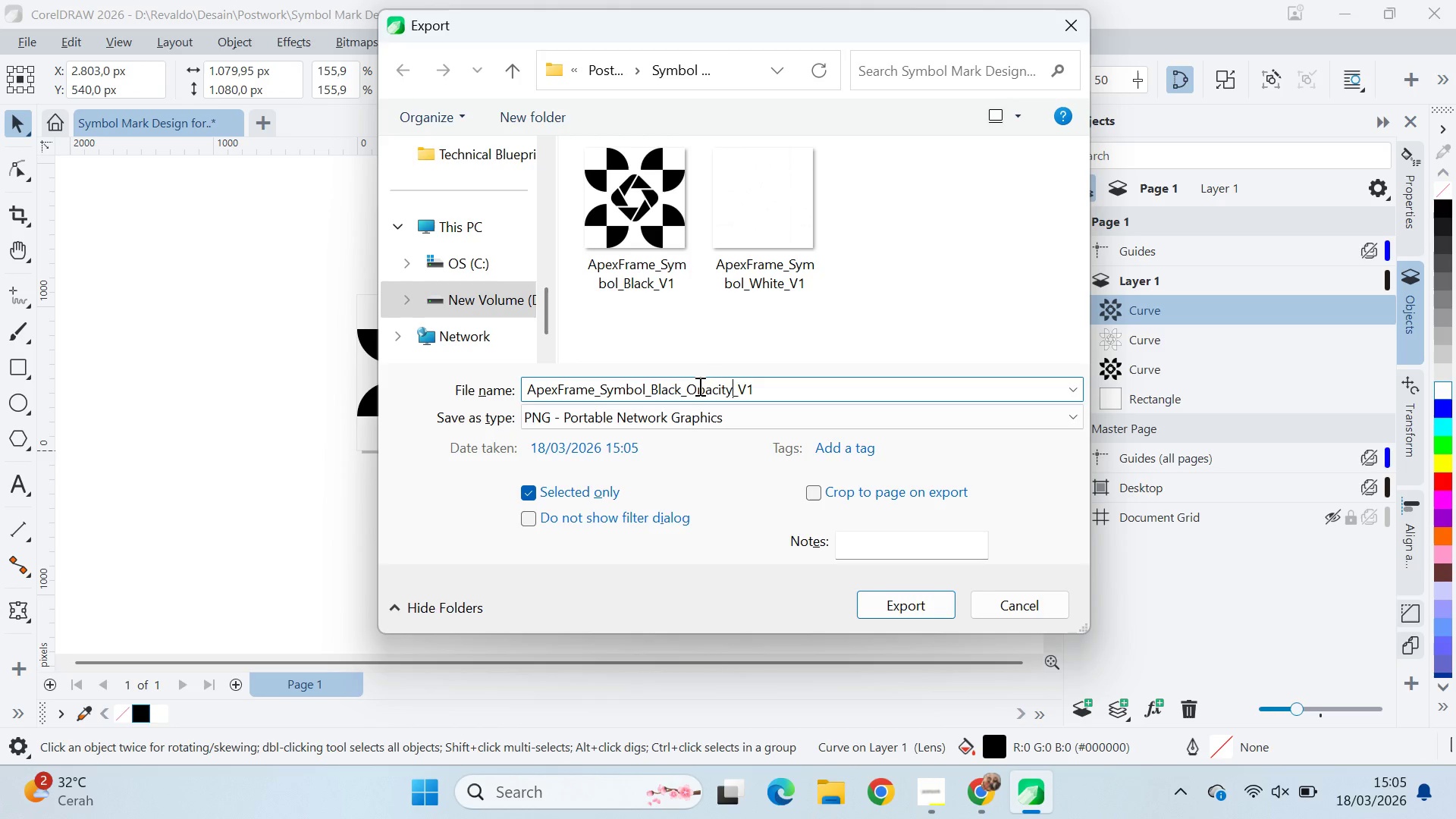 
left_click([1125, 646])
 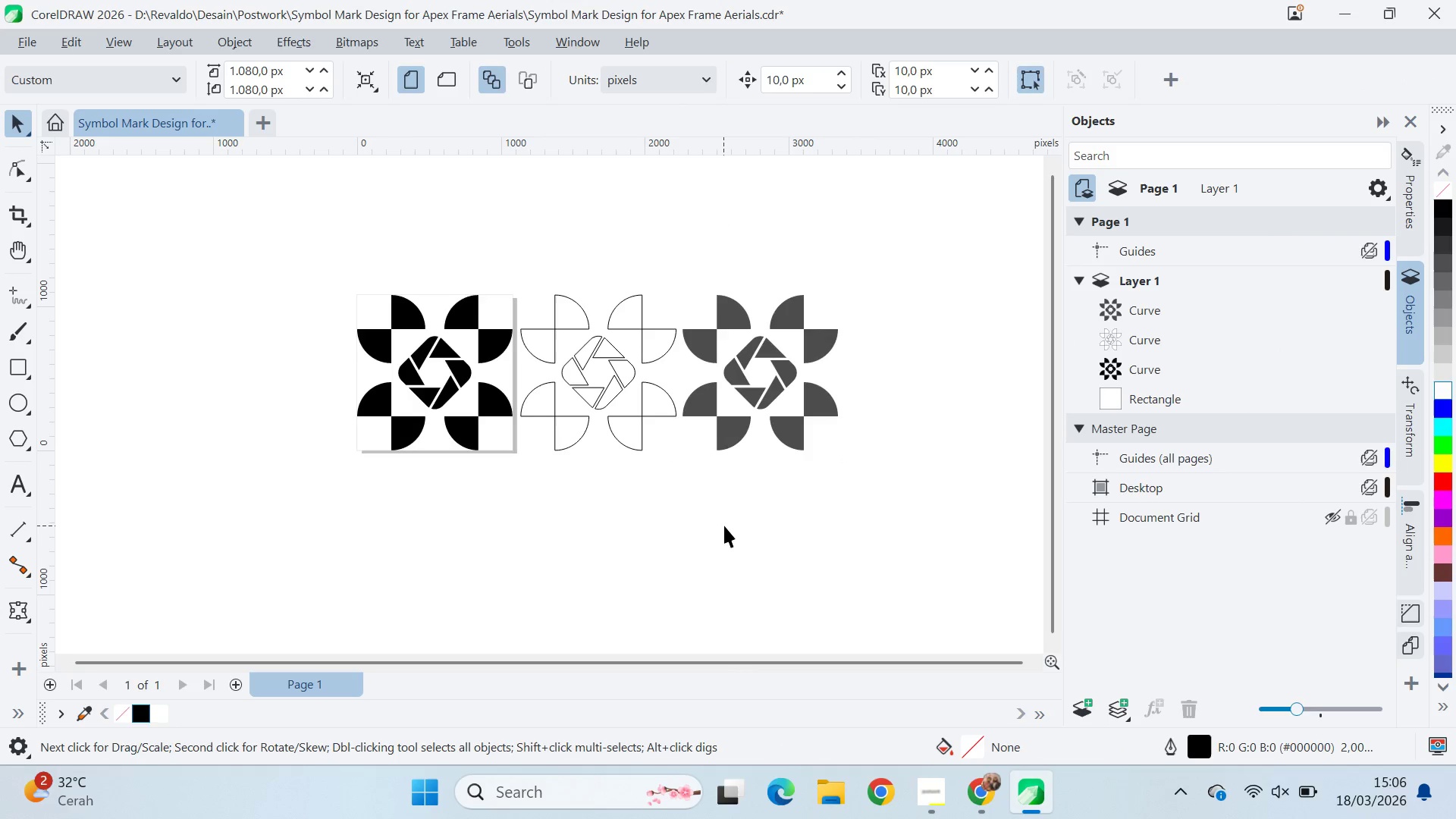 
key(Alt+AltLeft)
 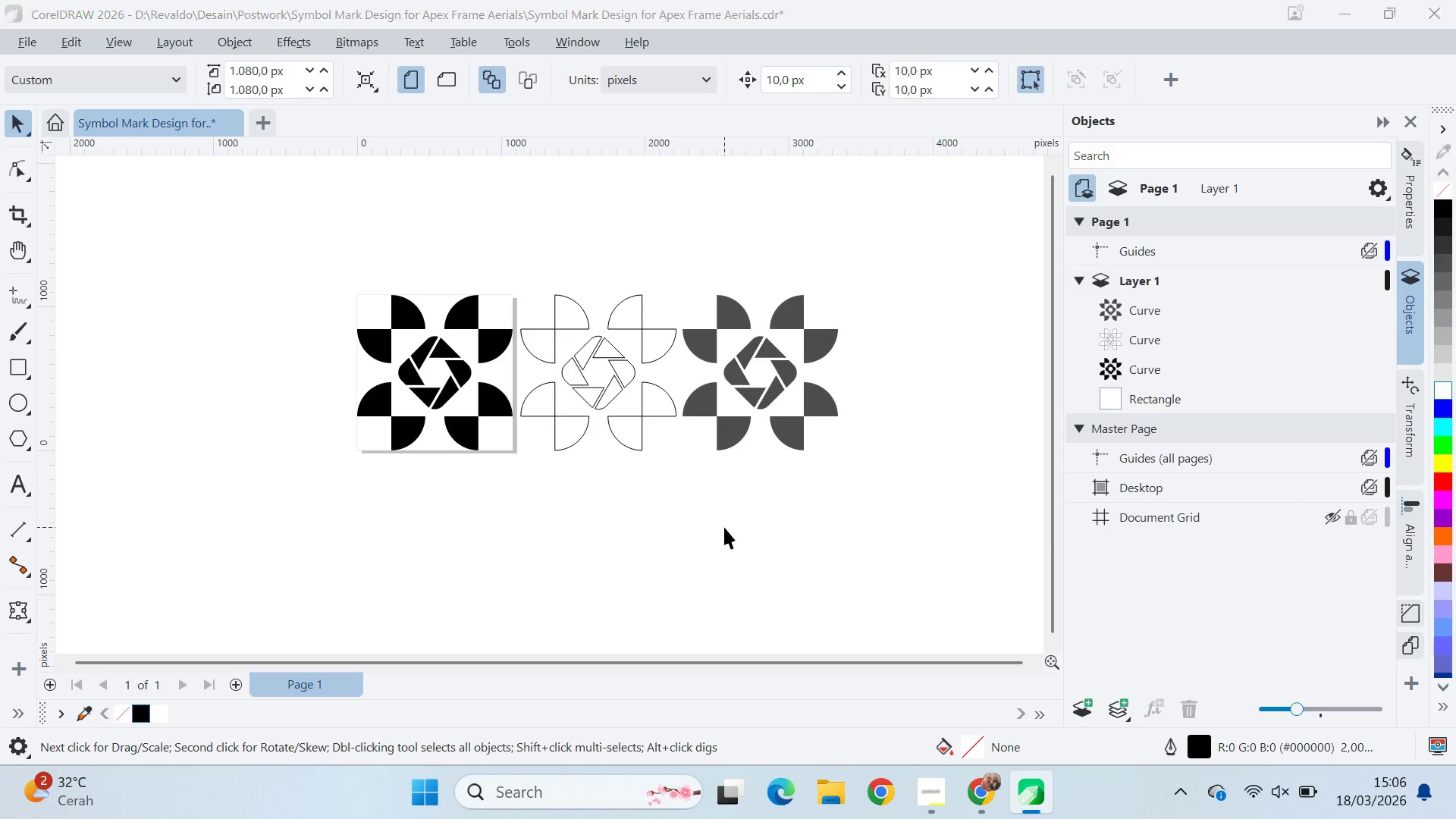 
key(Alt+Tab)